 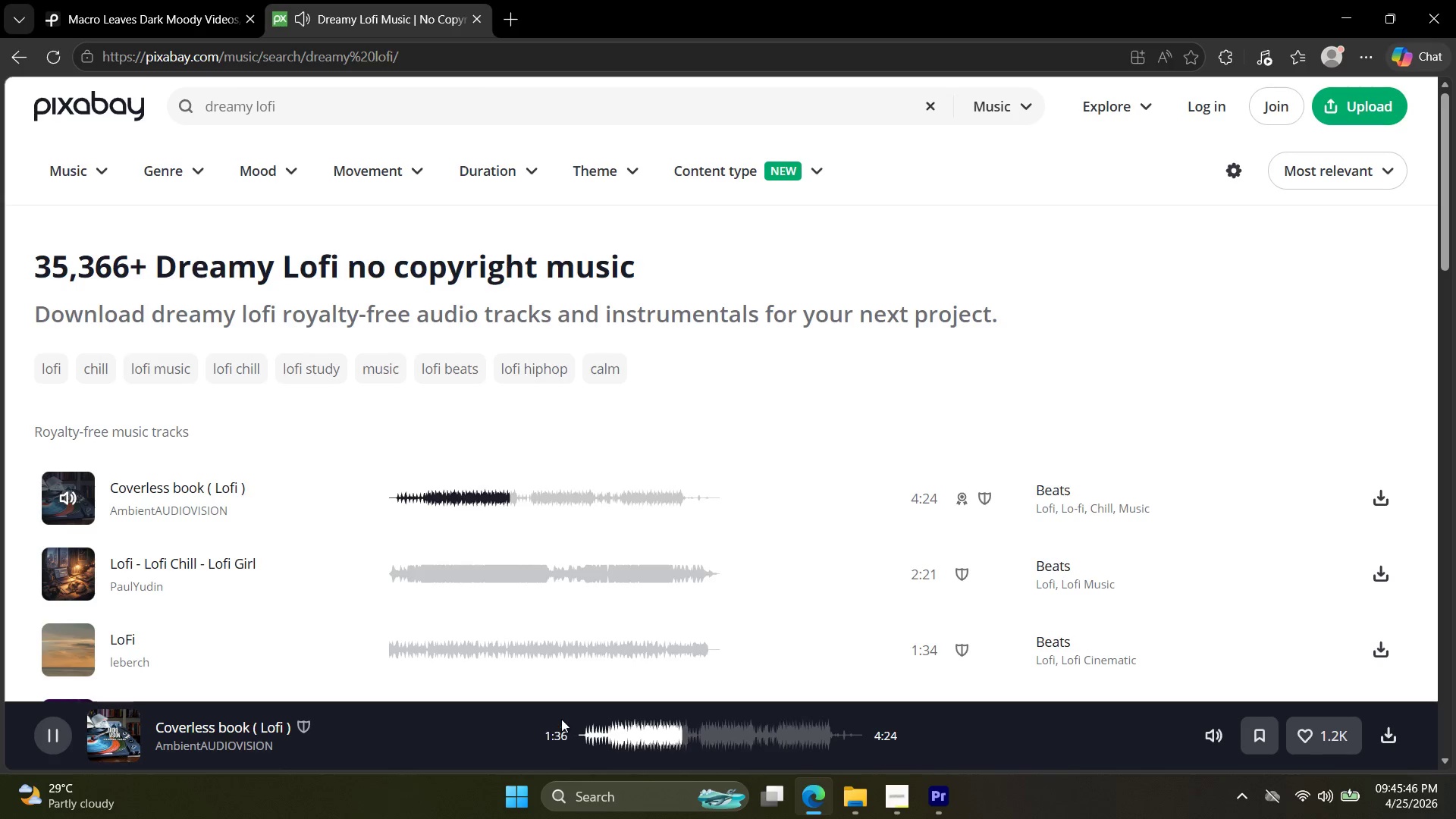 
left_click([48, 737])
 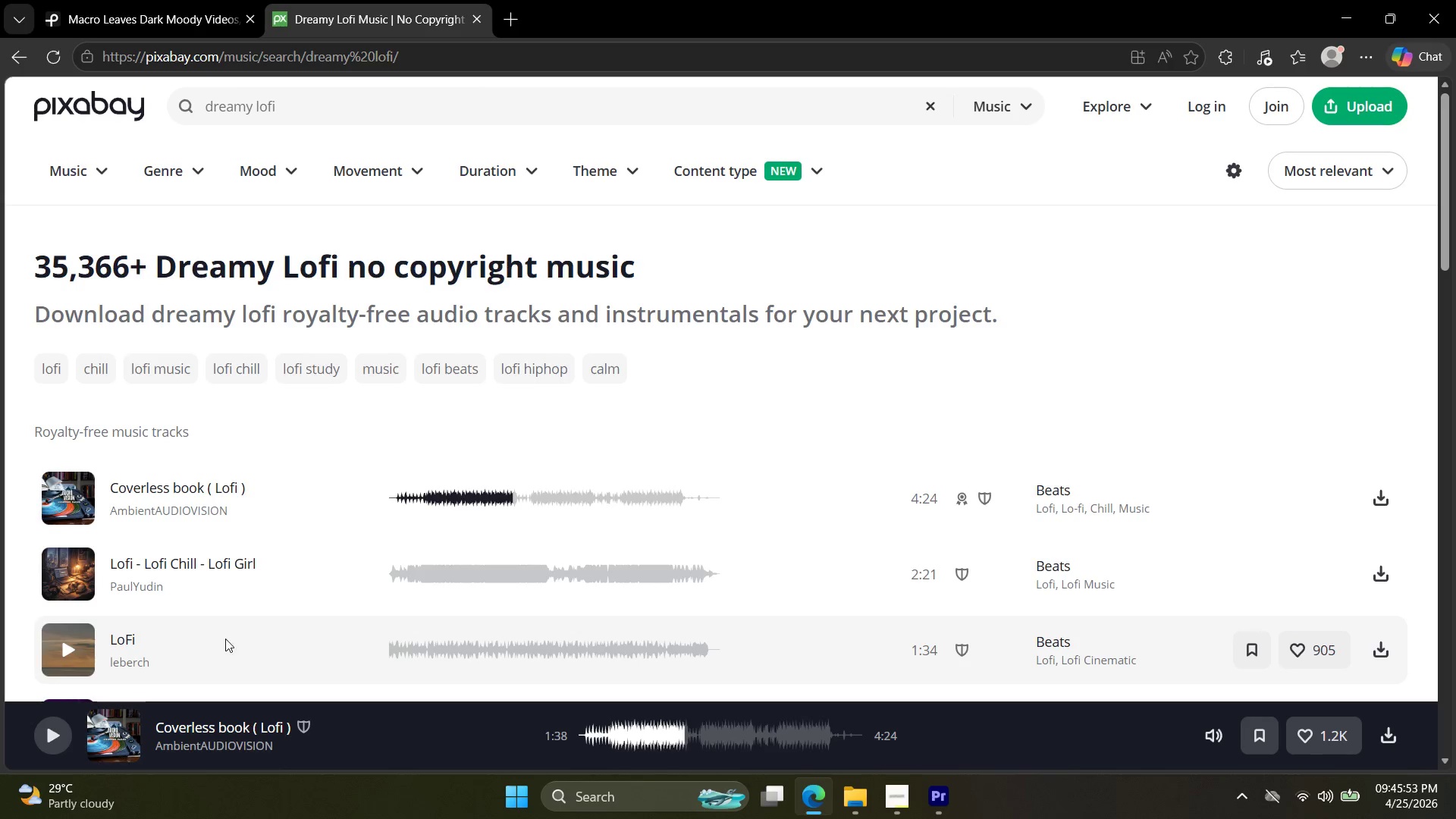 
wait(6.69)
 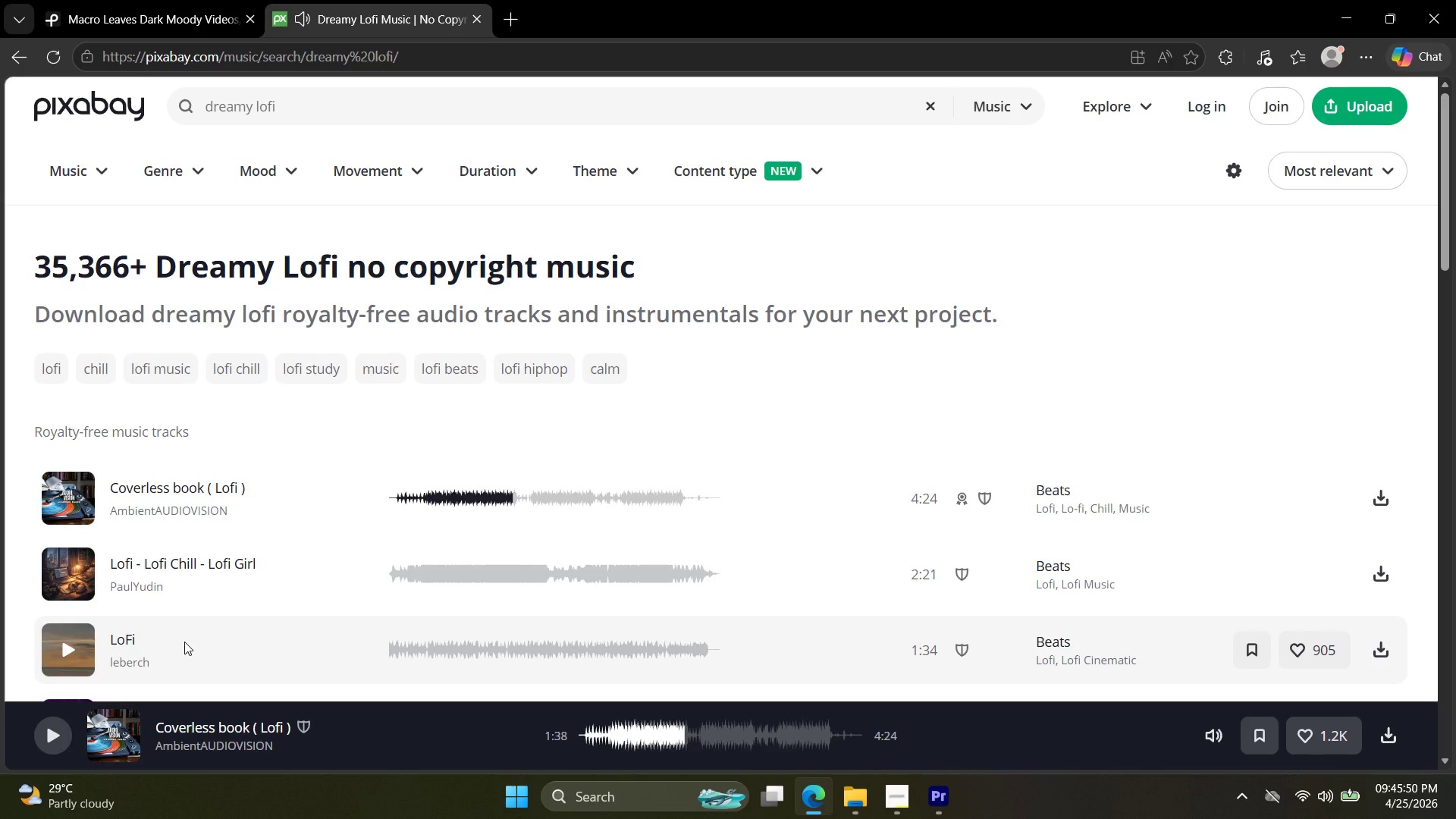 
left_click([73, 498])
 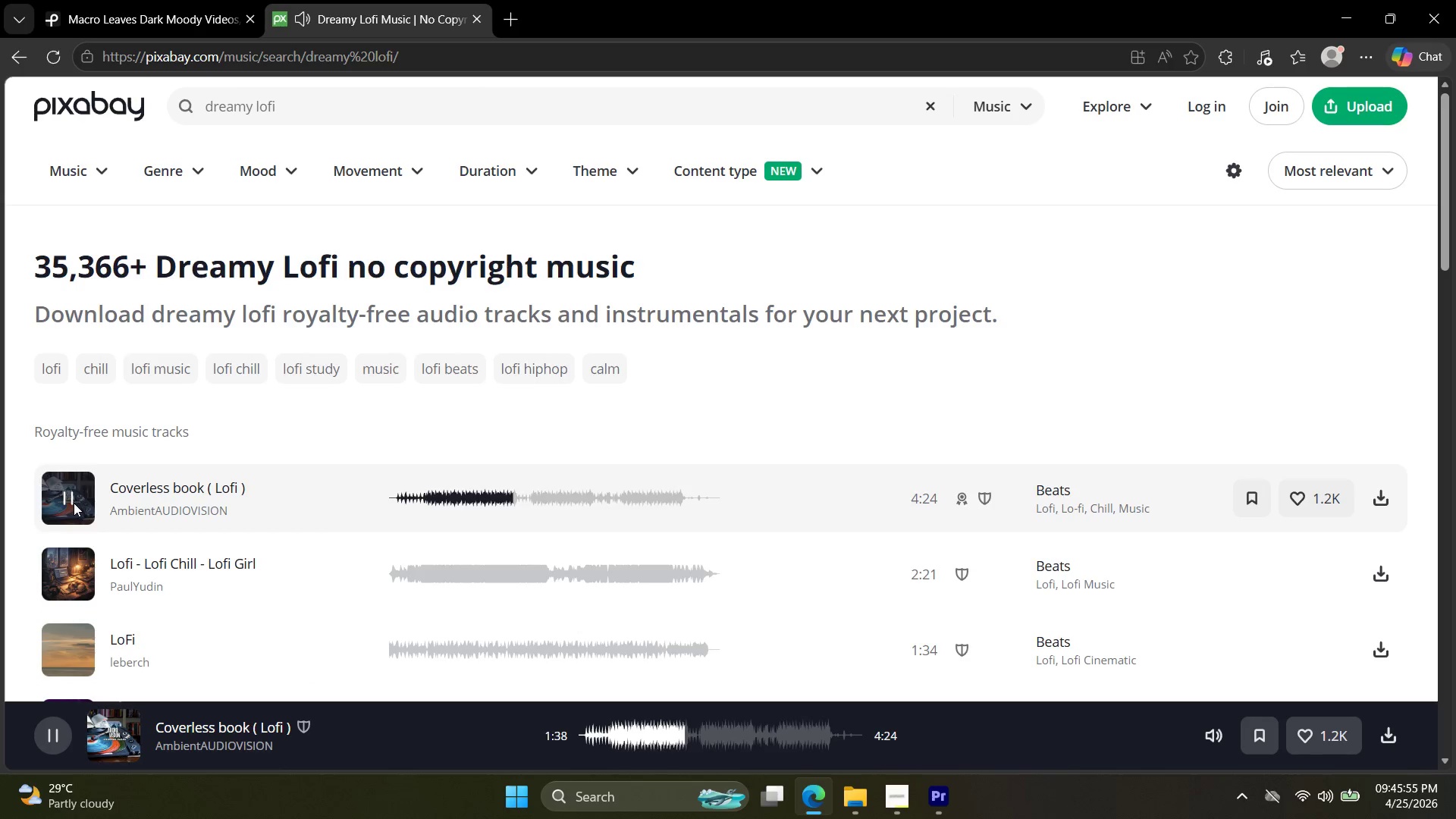 
left_click([74, 503])
 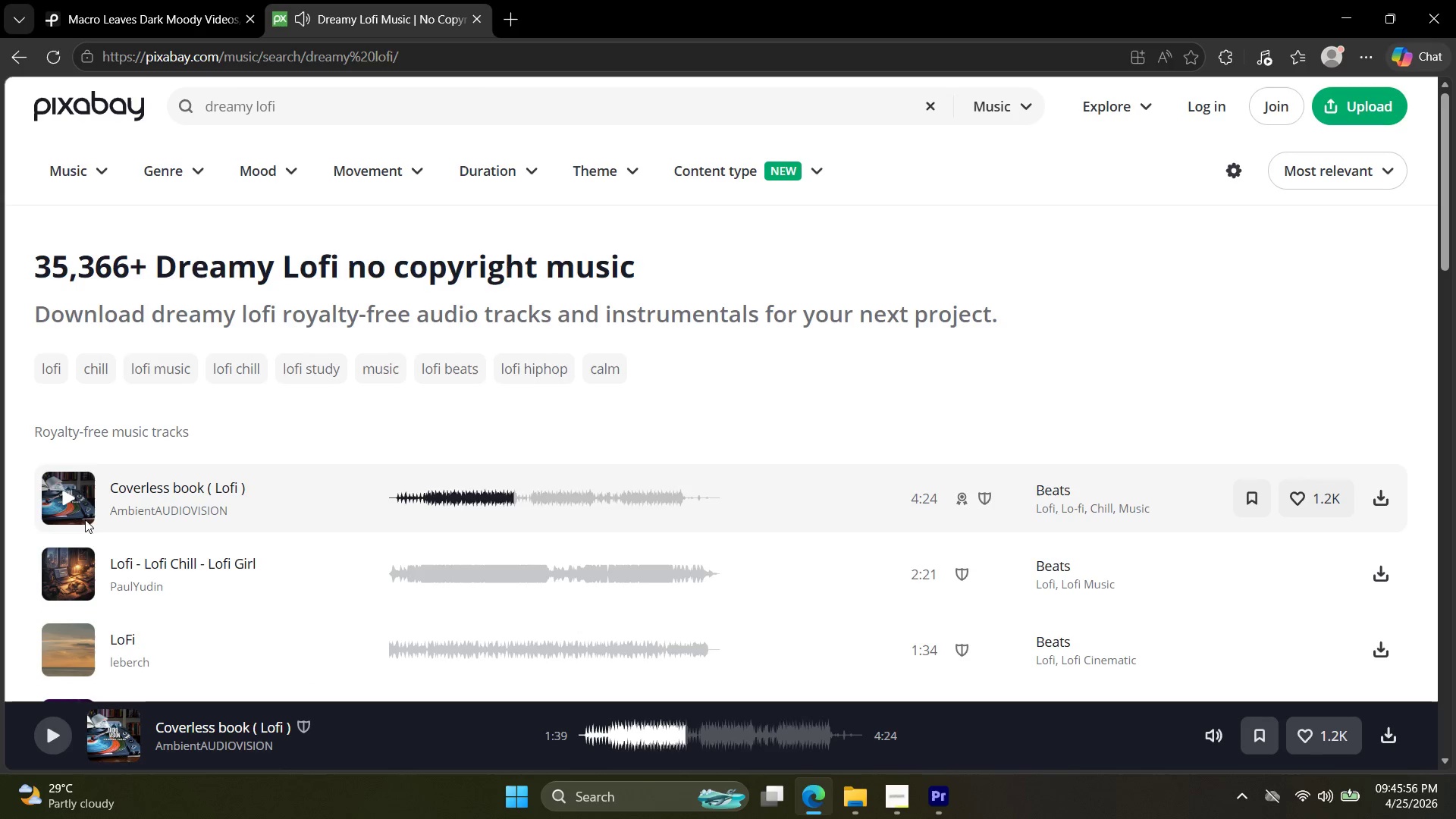 
scroll: coordinate [96, 524], scroll_direction: down, amount: 3.0
 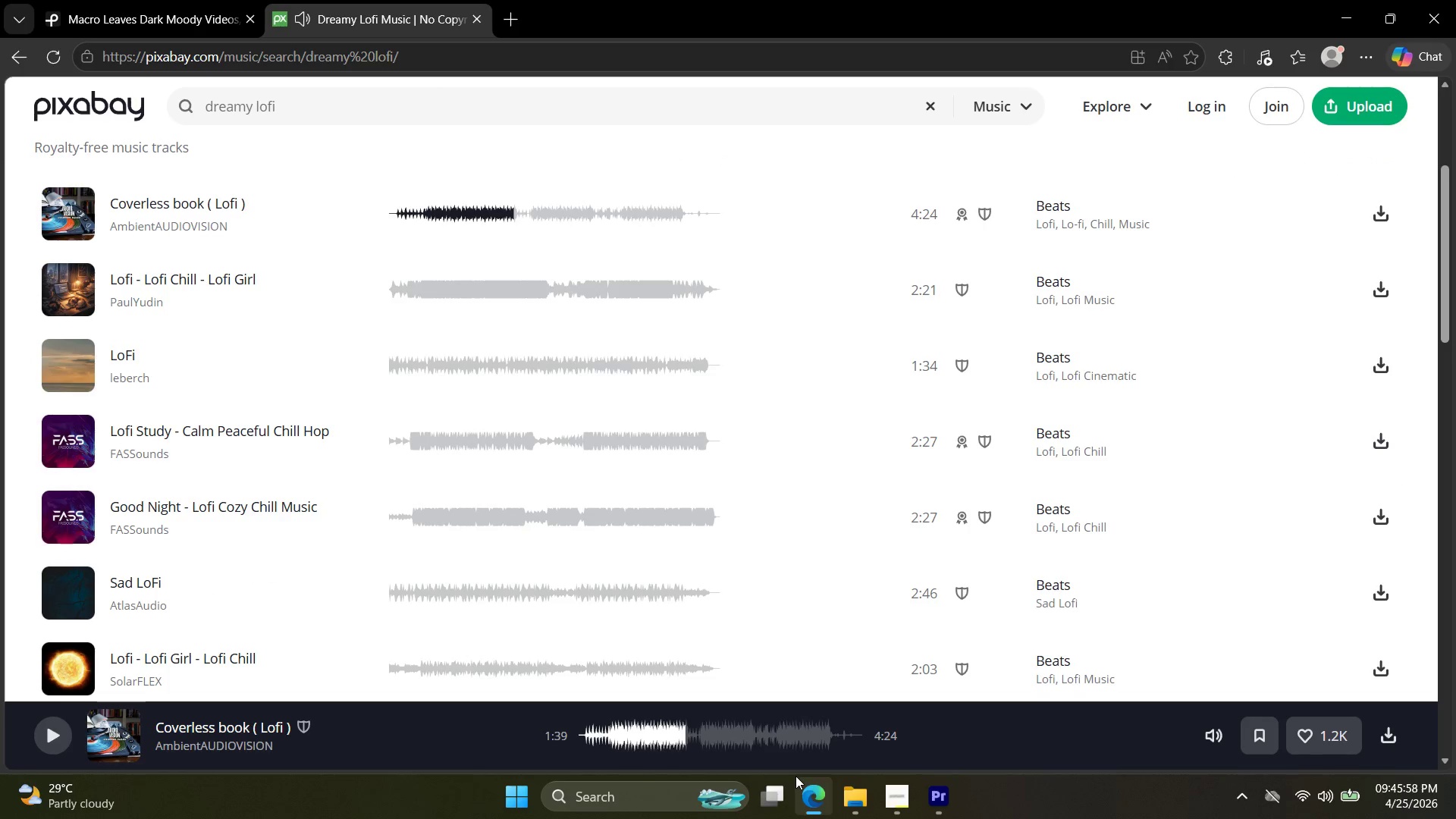 
left_click([895, 798])